 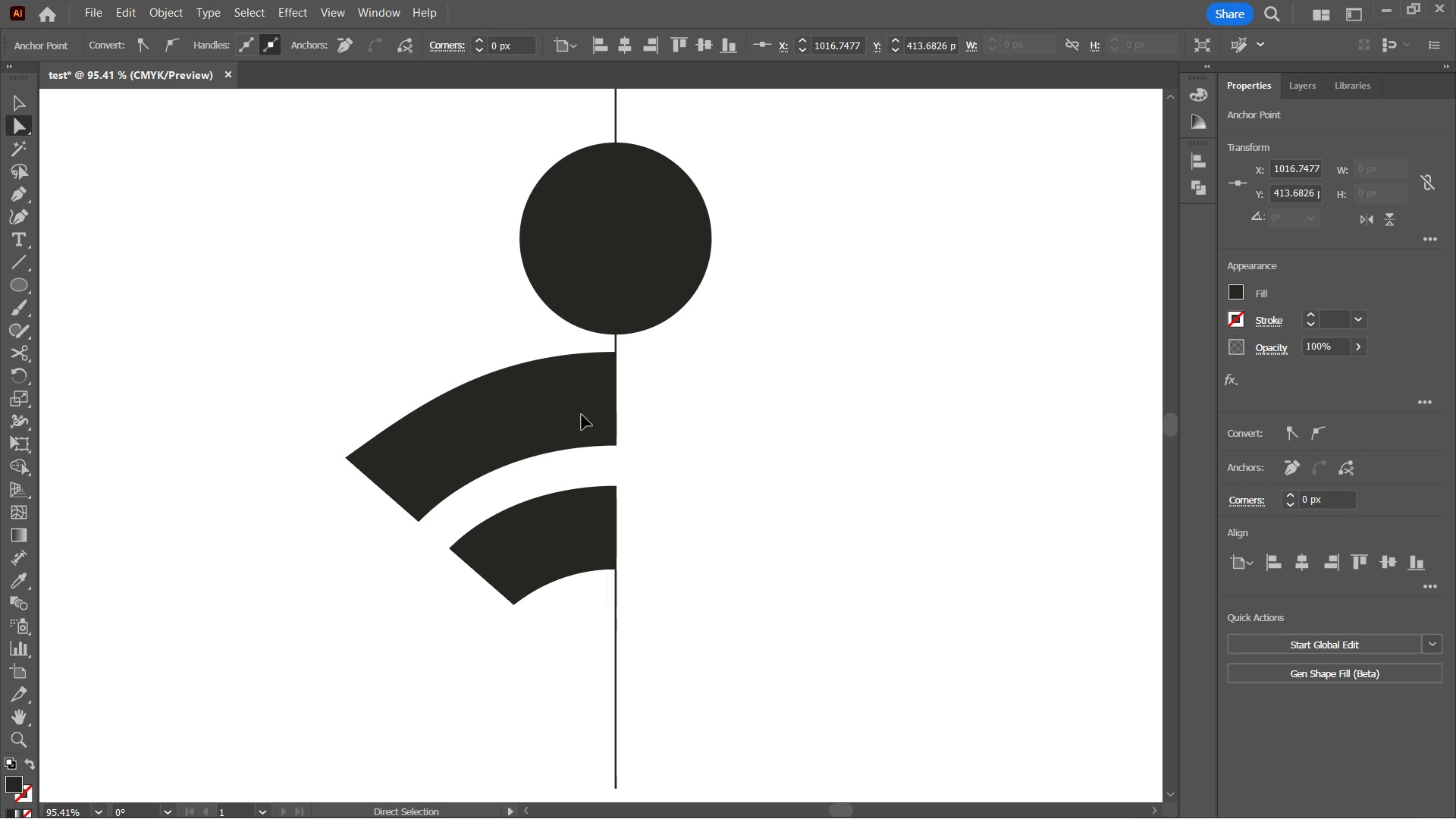 
left_click([582, 415])
 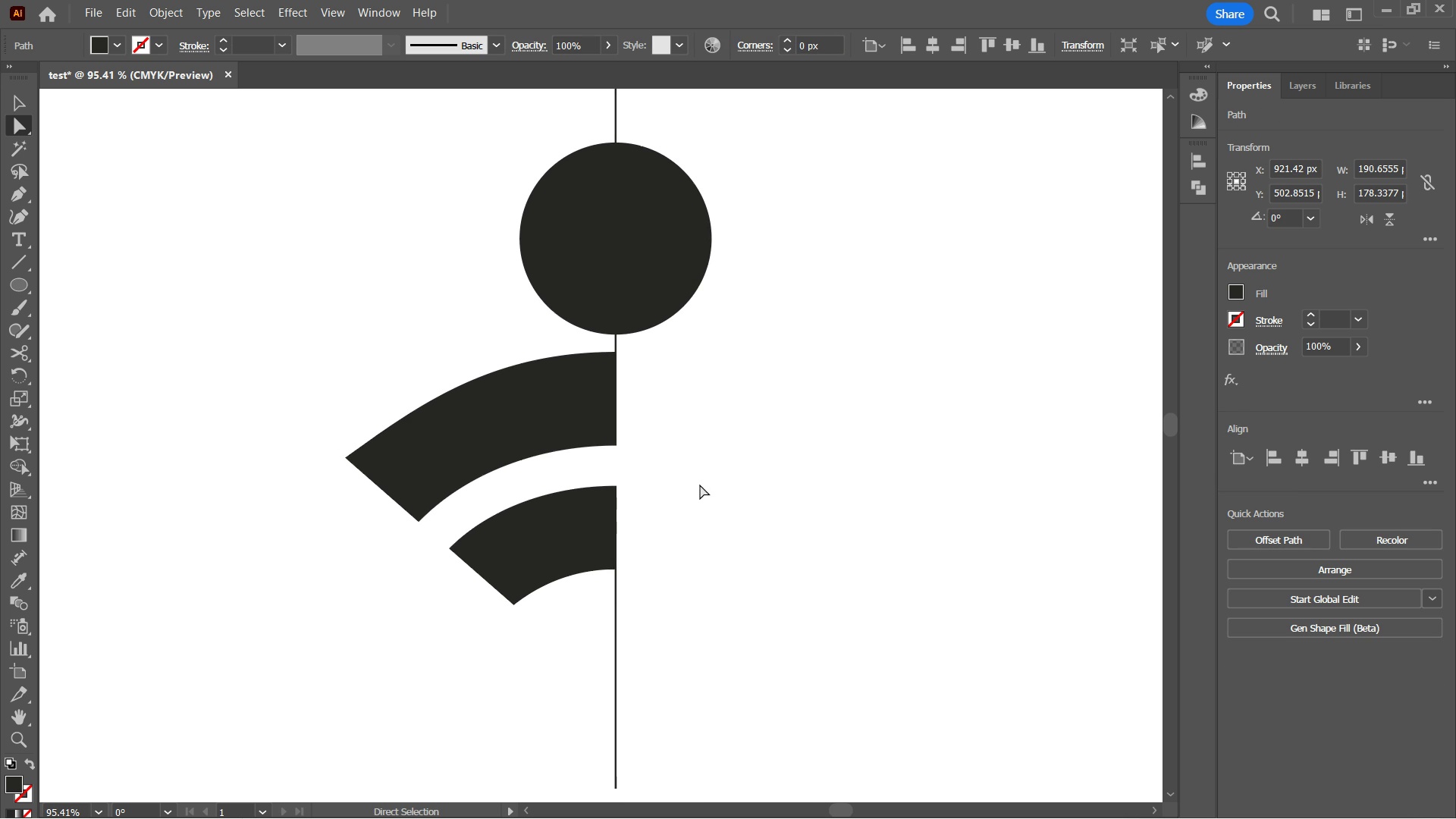 
key(Control+ControlLeft)
 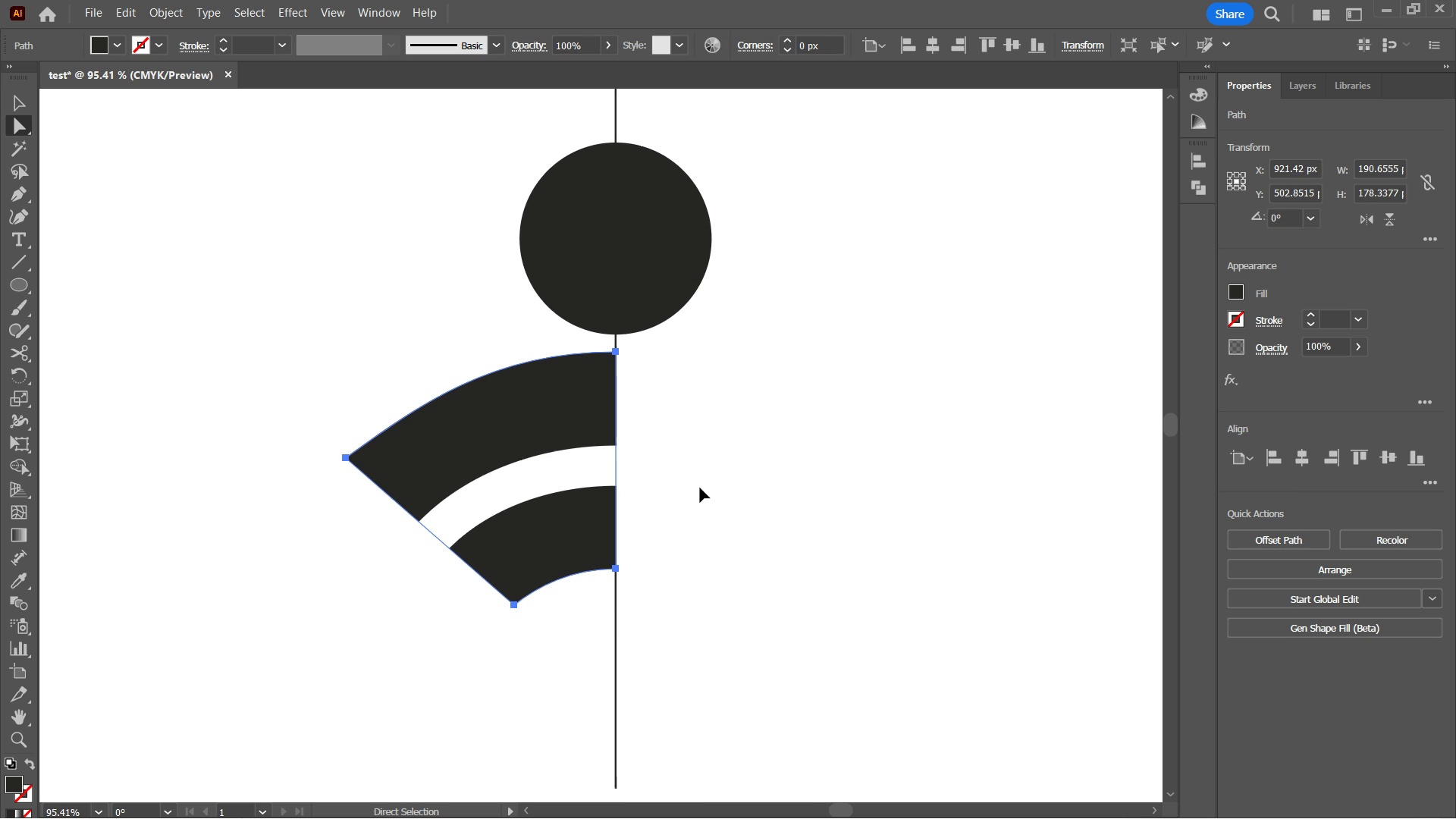 
key(Control+H)
 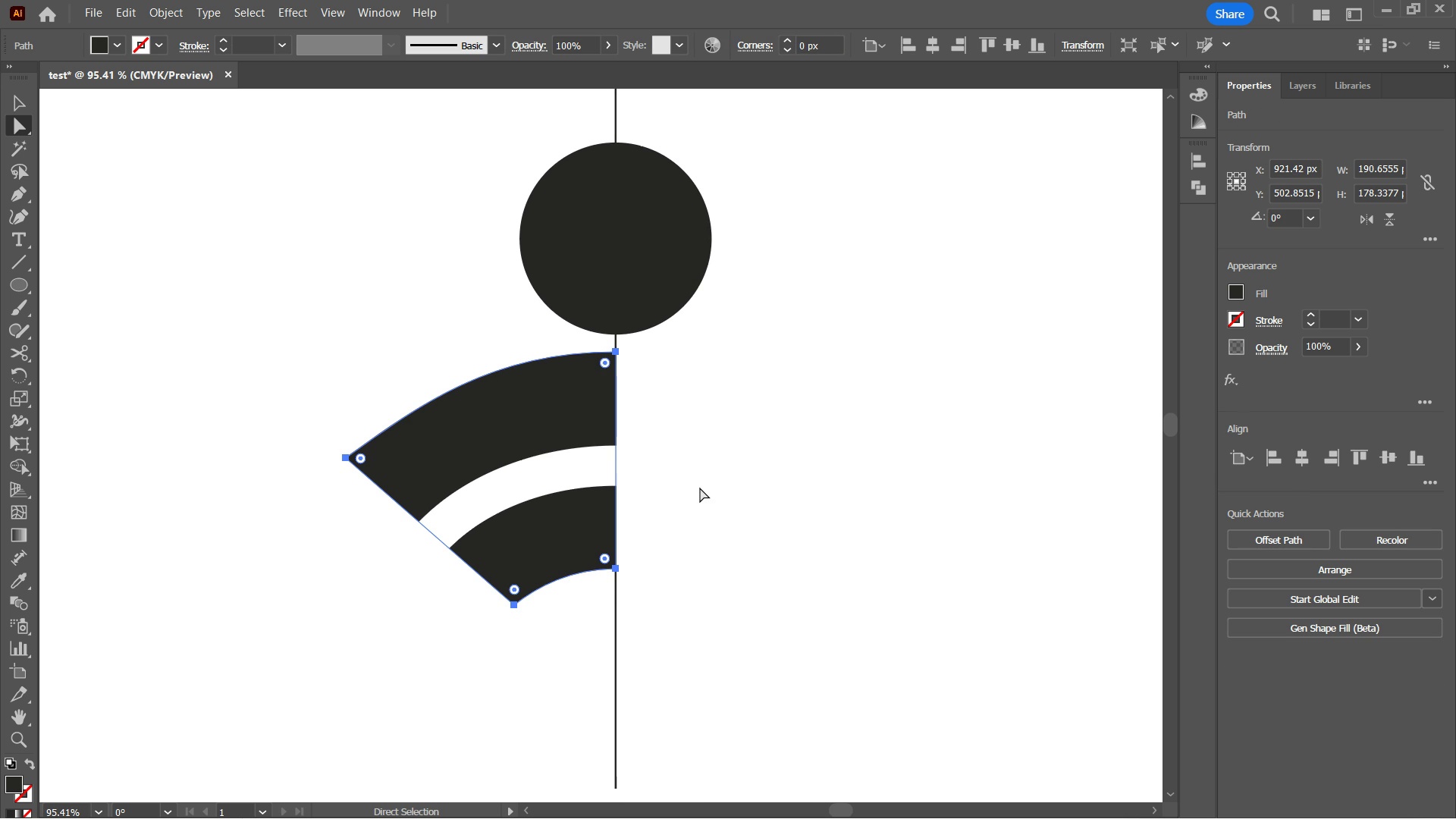 
key(A)
 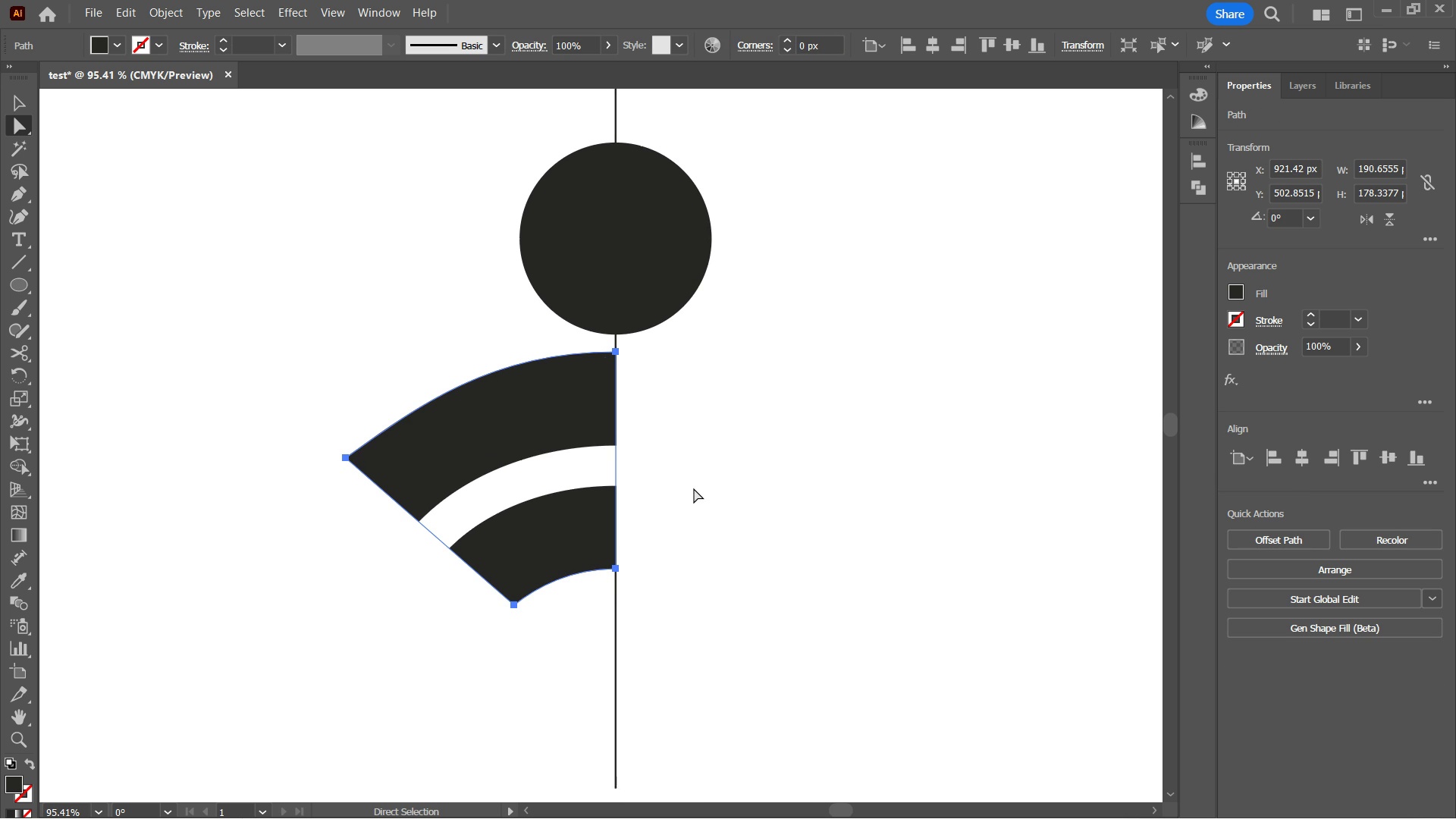 
left_click([694, 488])